 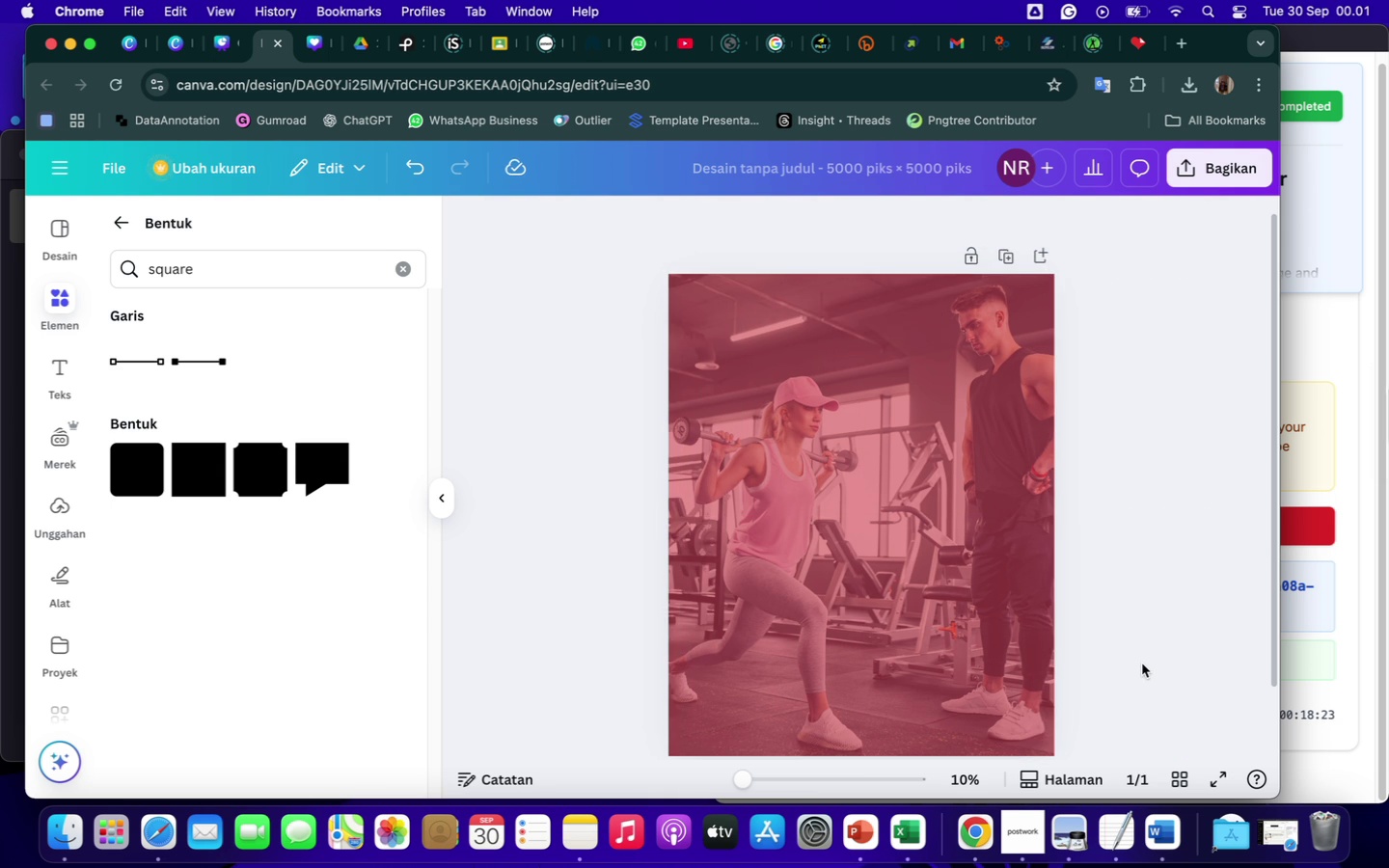 
scroll: coordinate [1149, 693], scroll_direction: down, amount: 2.0
 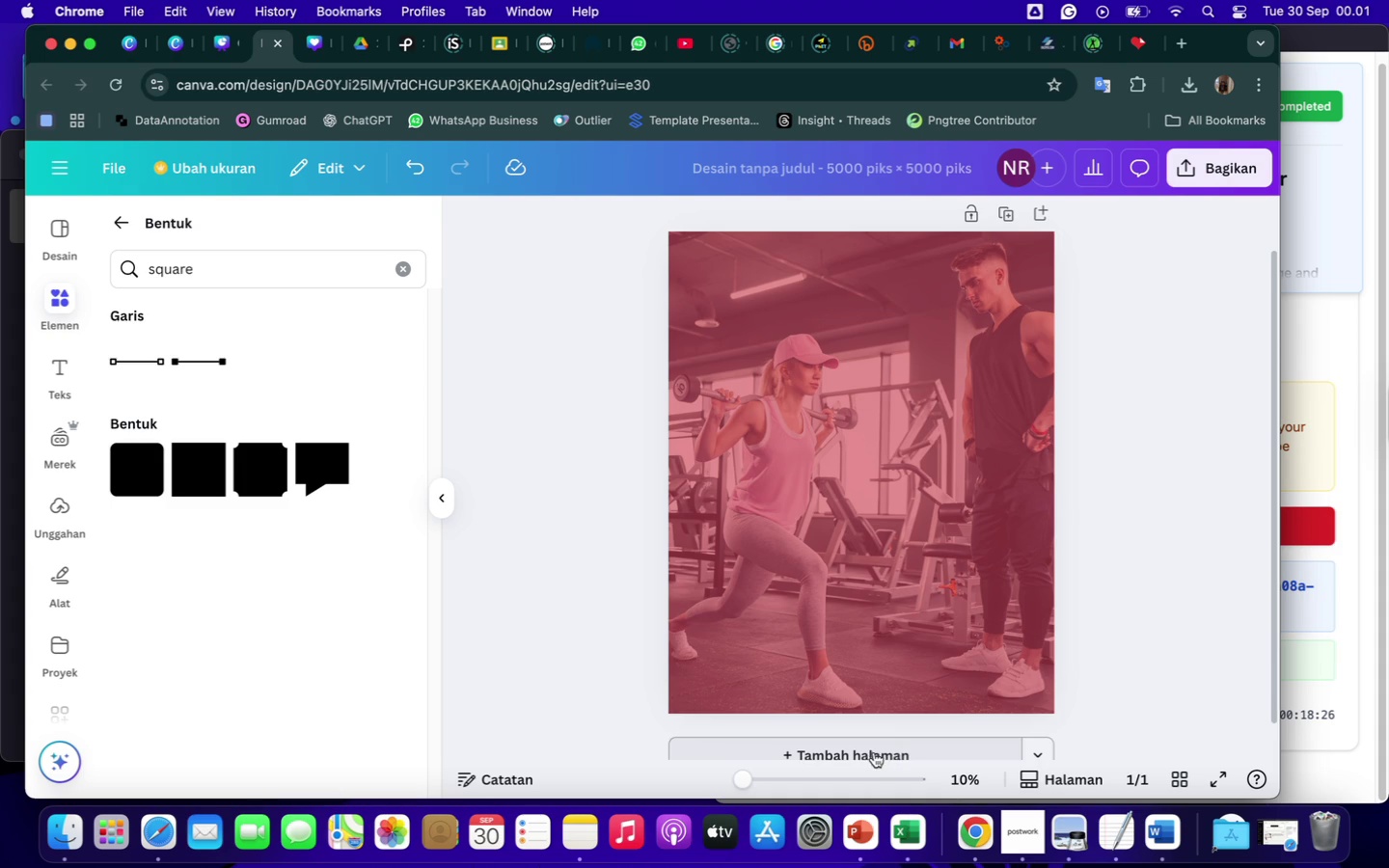 
left_click([870, 751])
 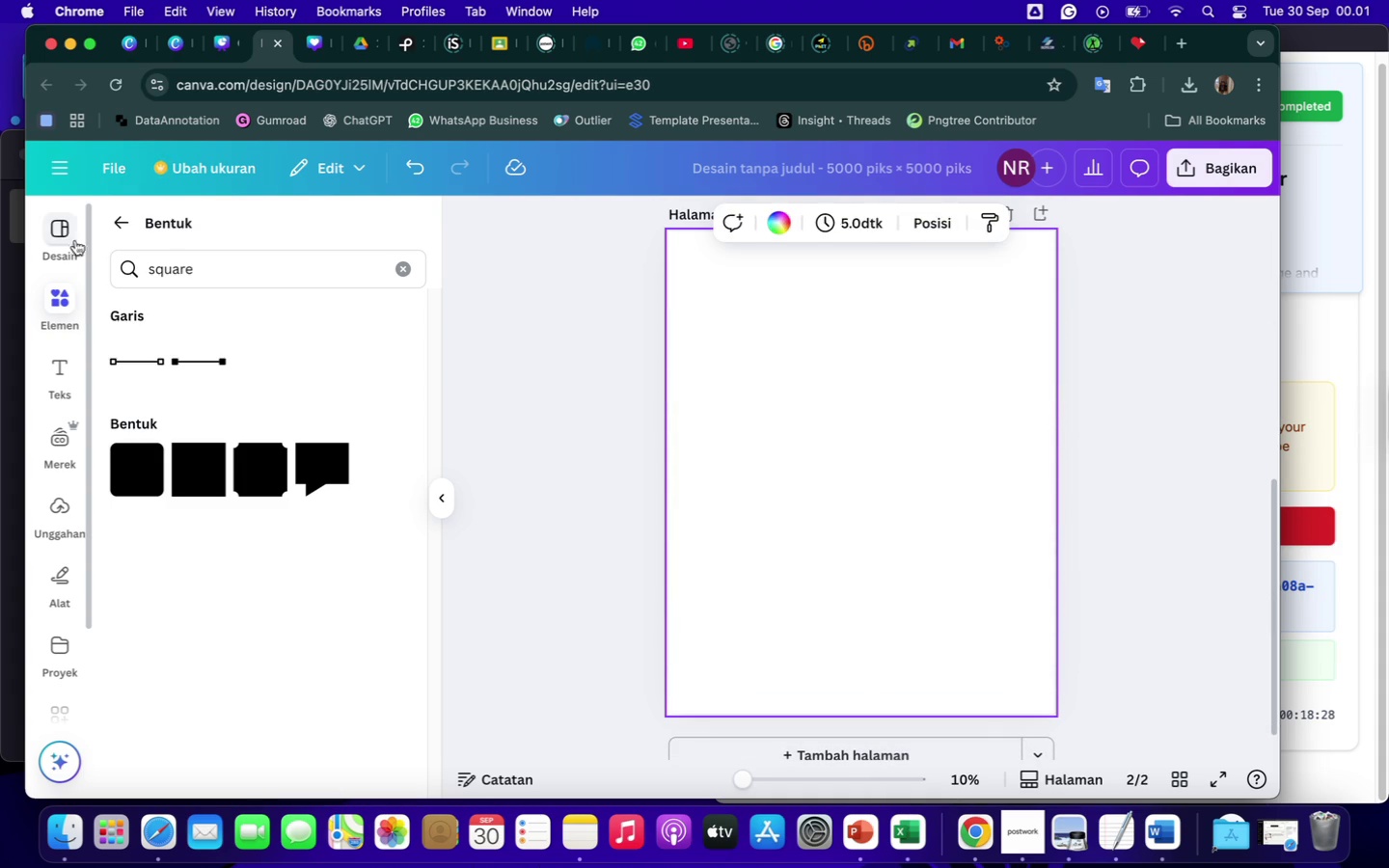 
left_click([51, 239])
 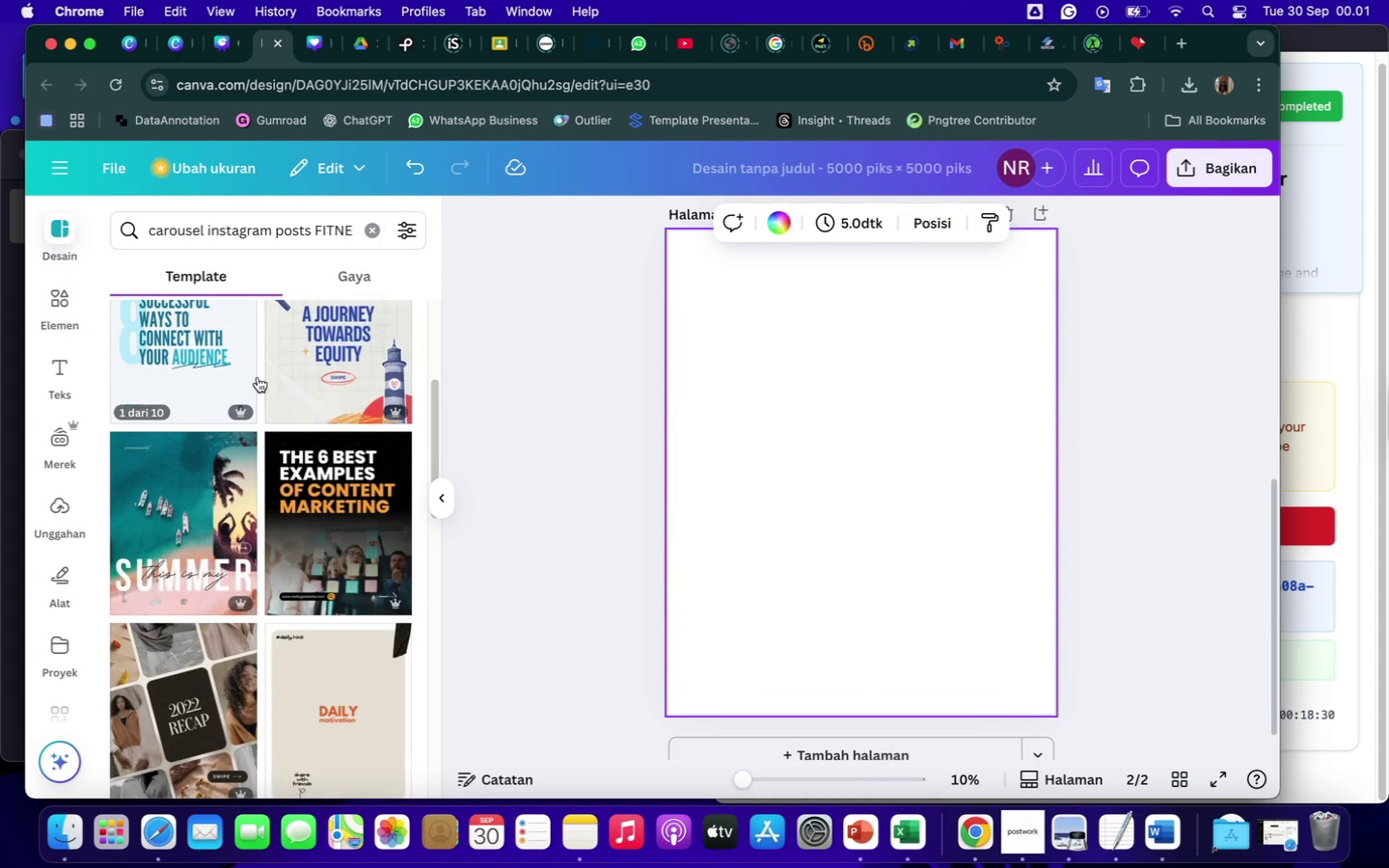 
scroll: coordinate [288, 481], scroll_direction: down, amount: 73.0
 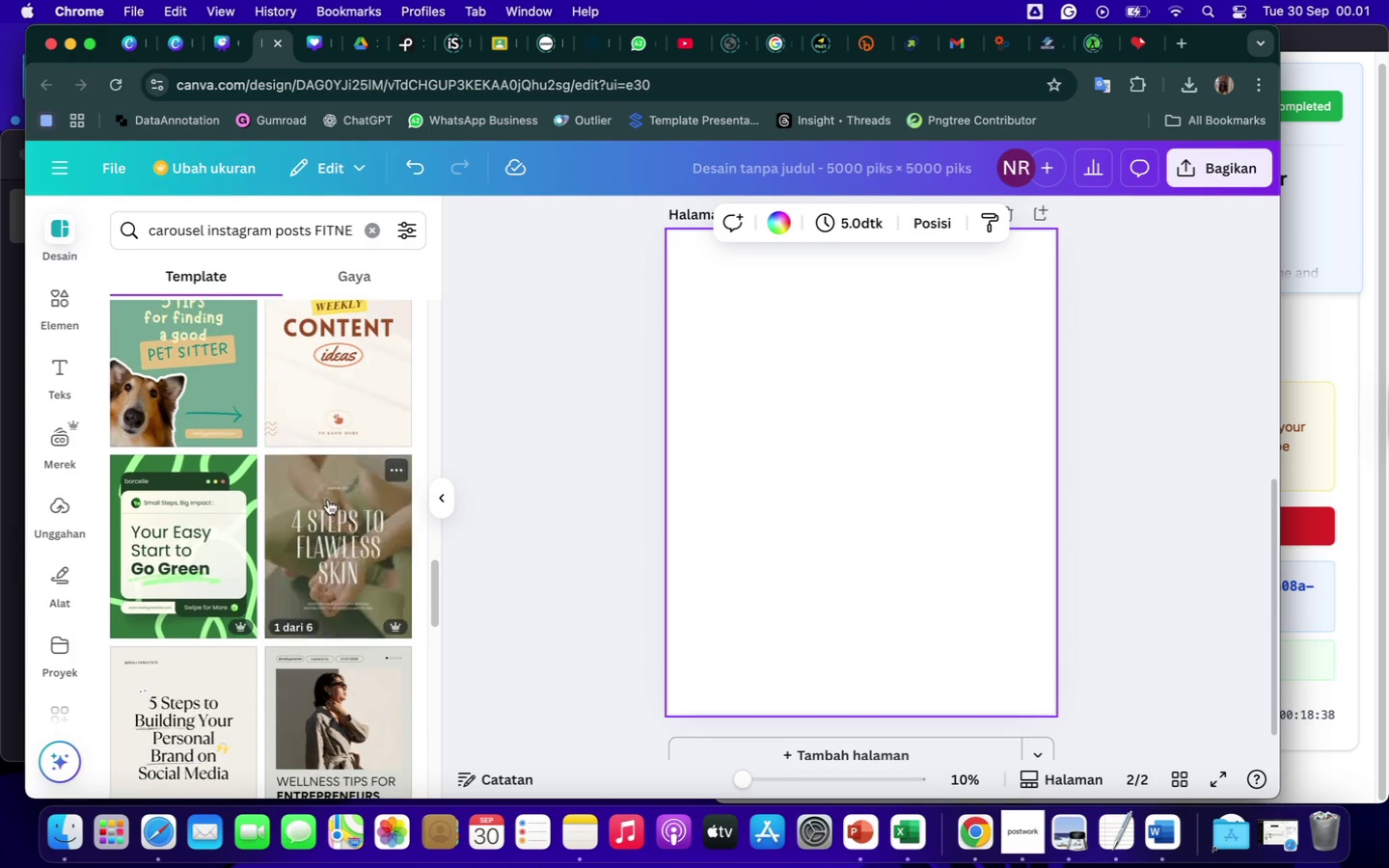 
left_click([344, 533])
 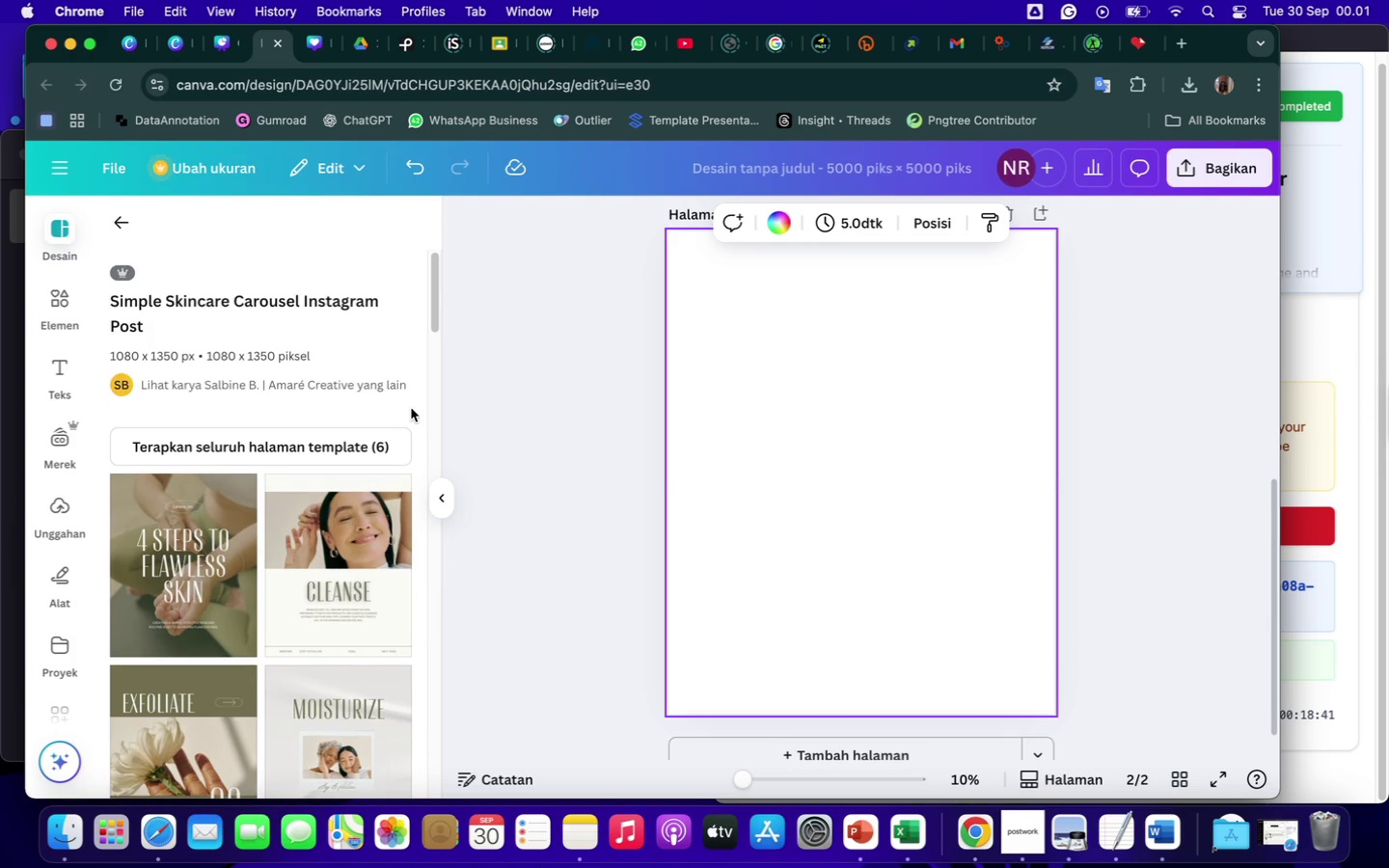 
left_click([330, 442])
 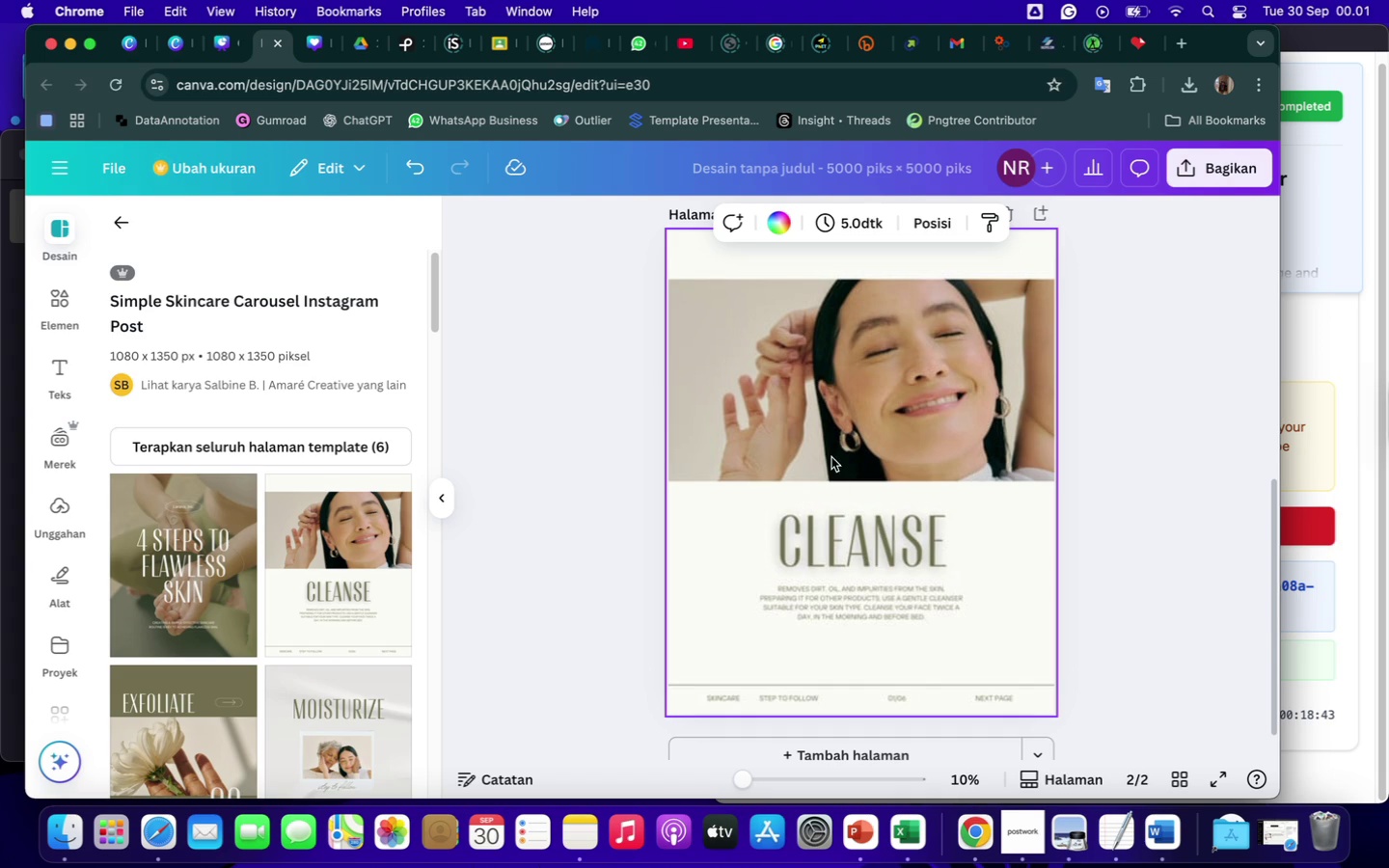 
scroll: coordinate [1156, 422], scroll_direction: up, amount: 265.0
 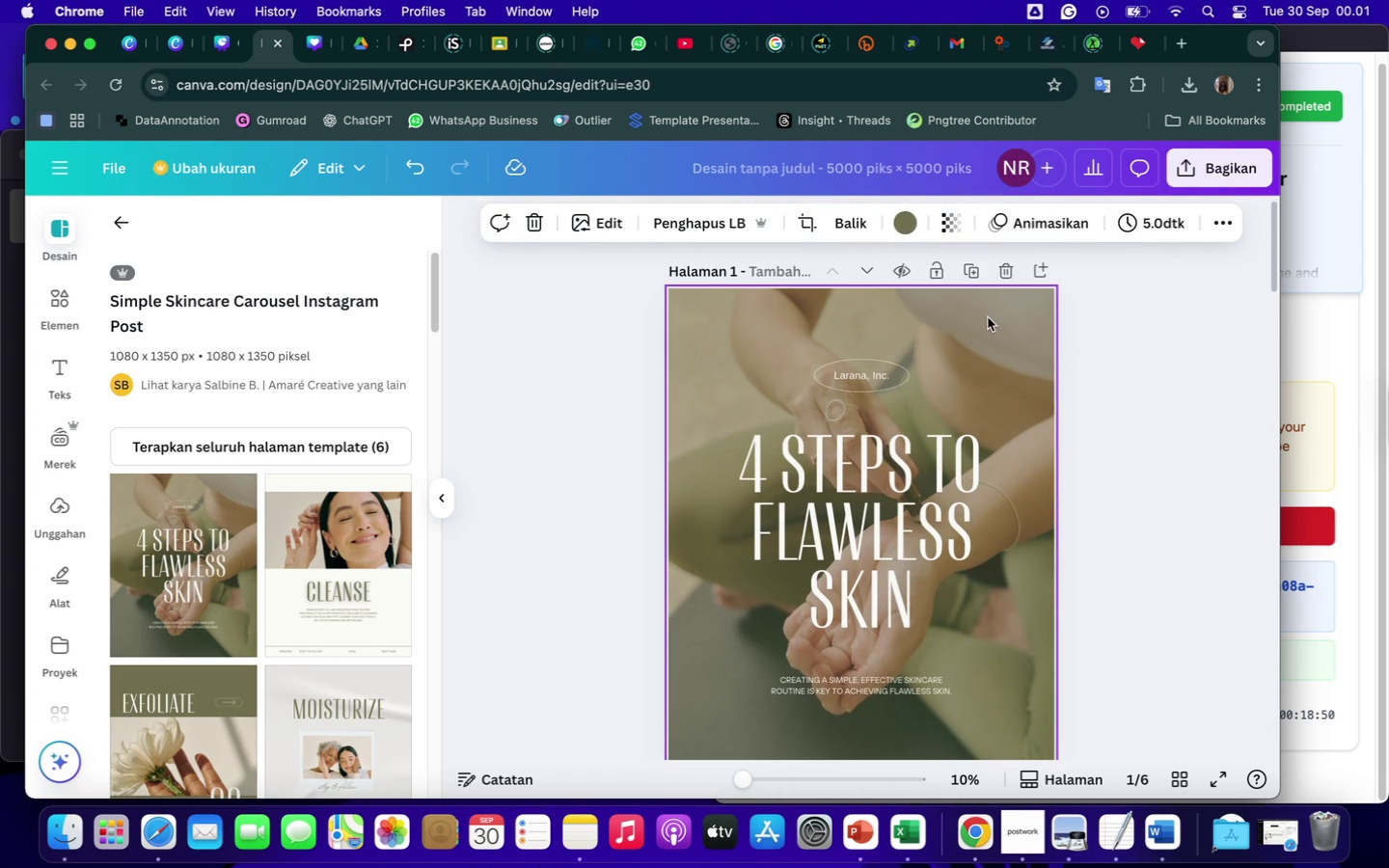 
left_click([988, 317])